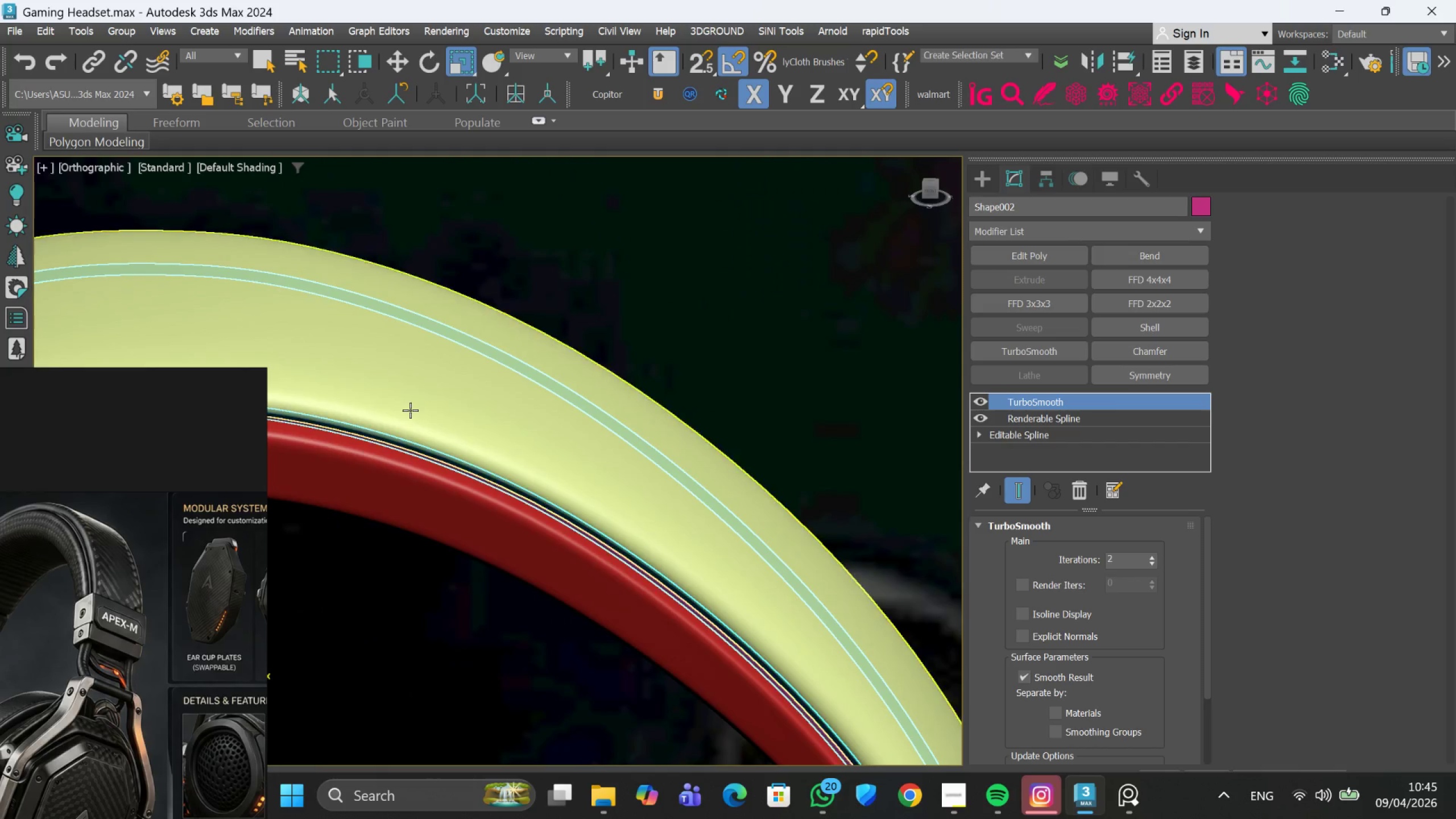 
scroll: coordinate [410, 410], scroll_direction: down, amount: 3.0
 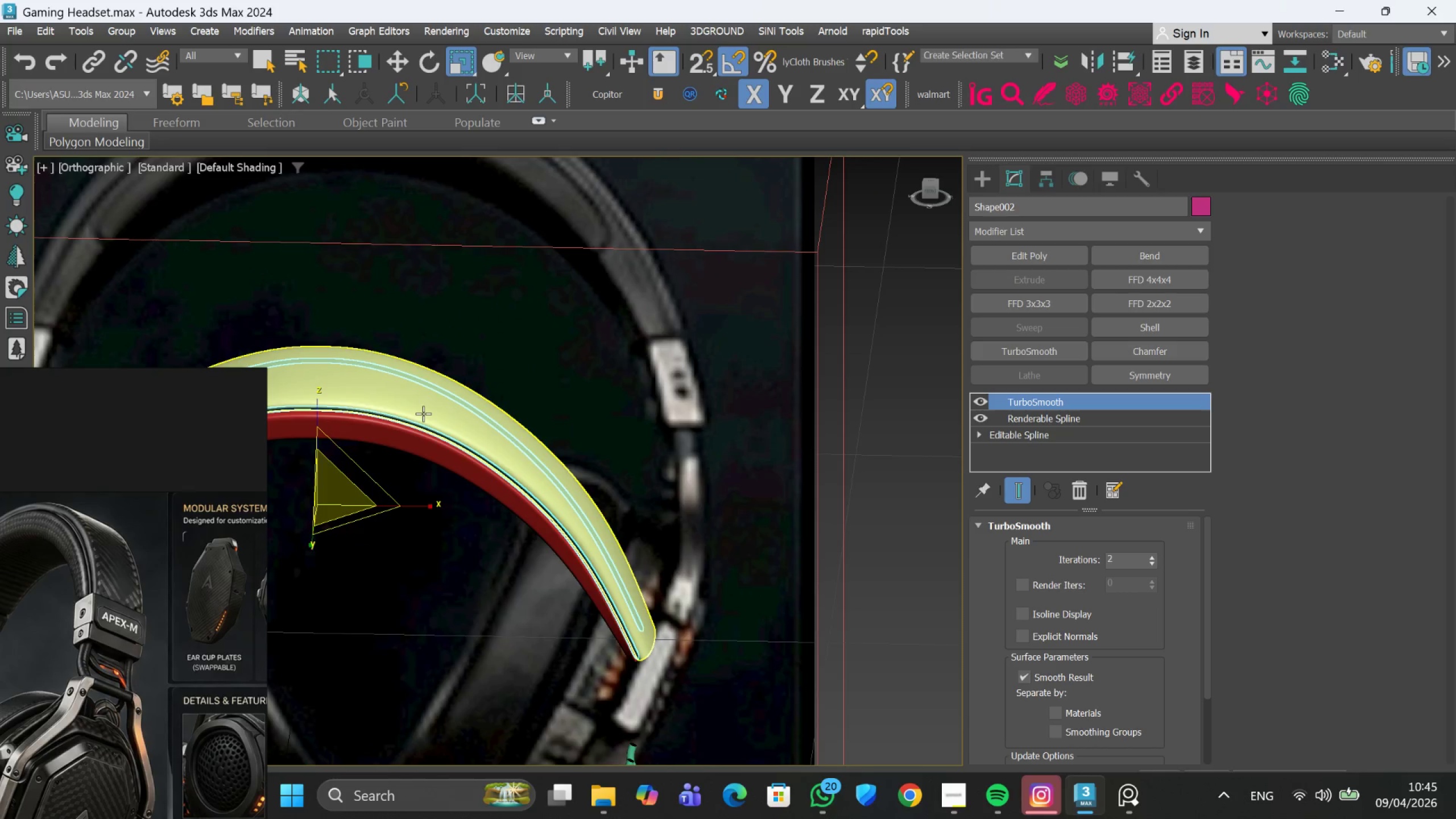 
hold_key(key=AltLeft, duration=0.44)
 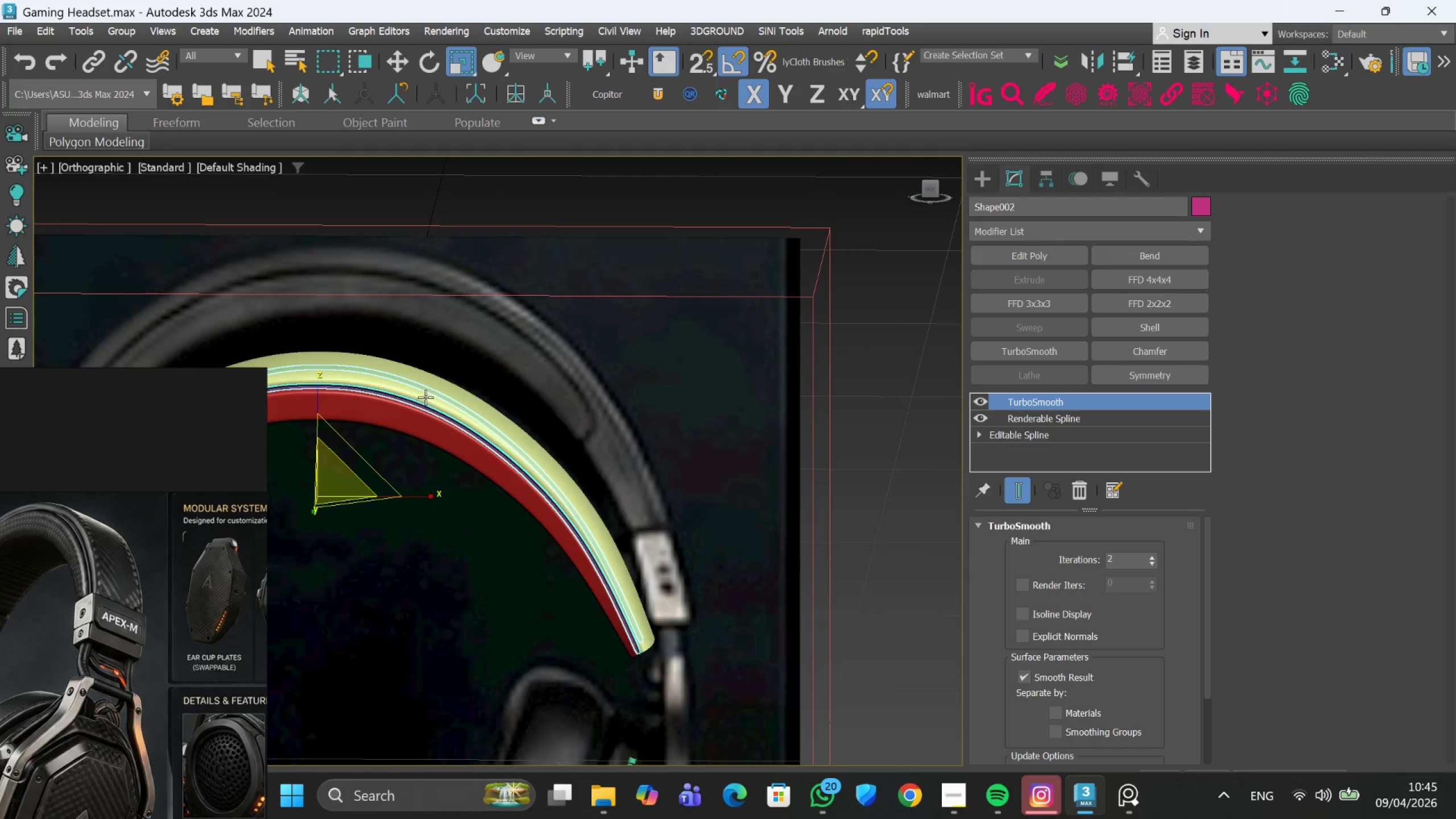 
scroll: coordinate [429, 400], scroll_direction: down, amount: 3.0
 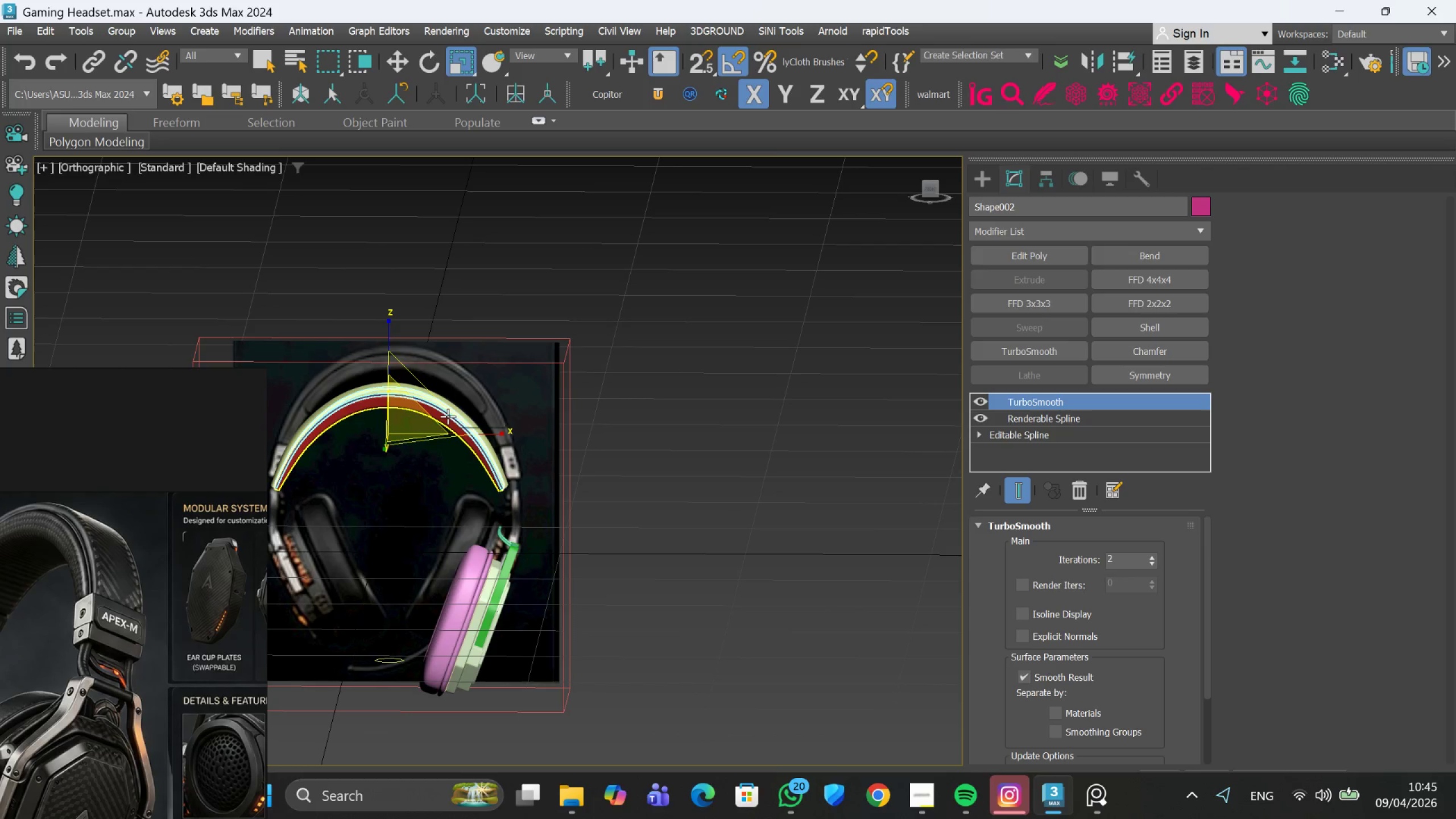 
key(F)
 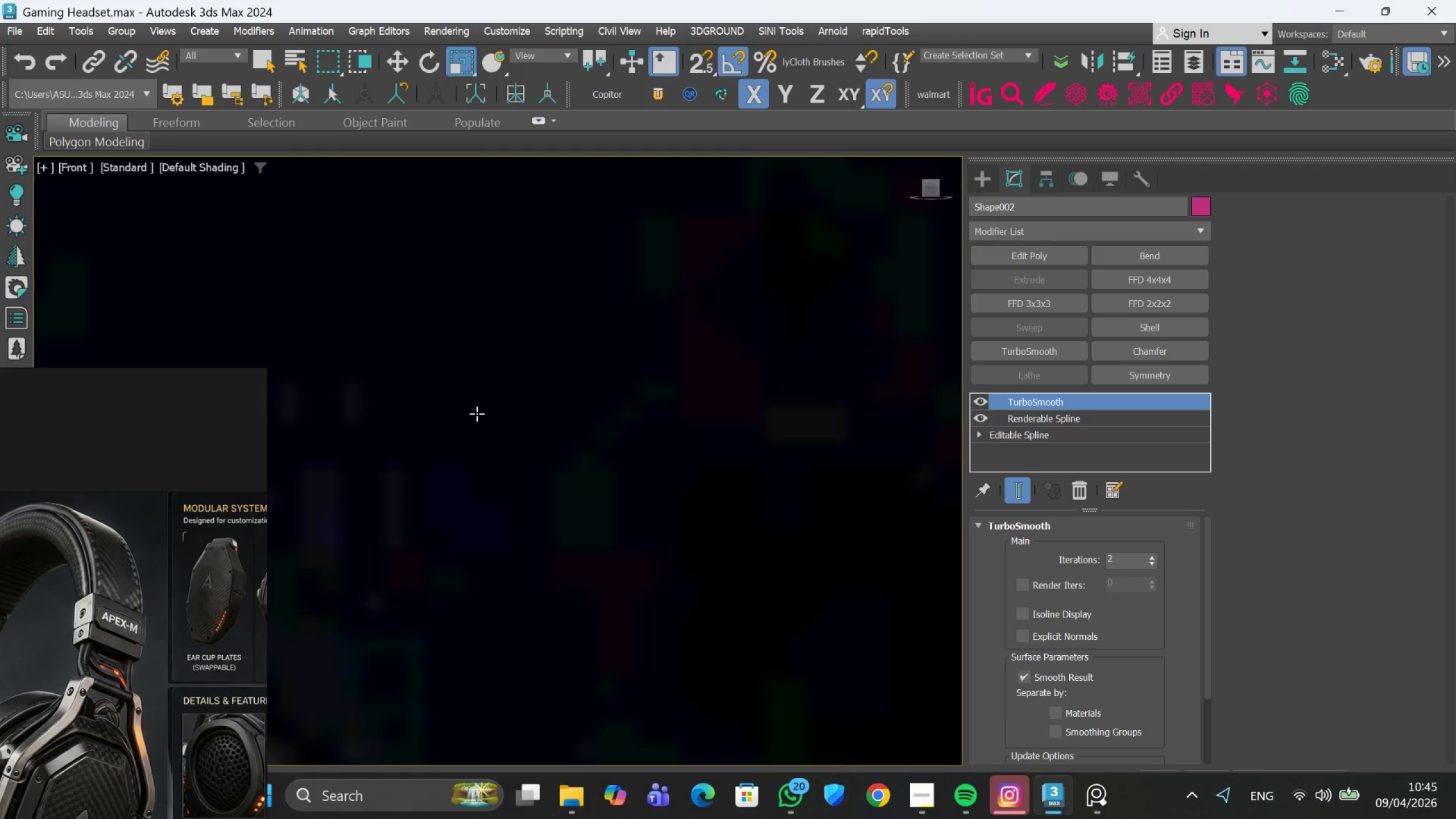 
scroll: coordinate [490, 442], scroll_direction: down, amount: 8.0
 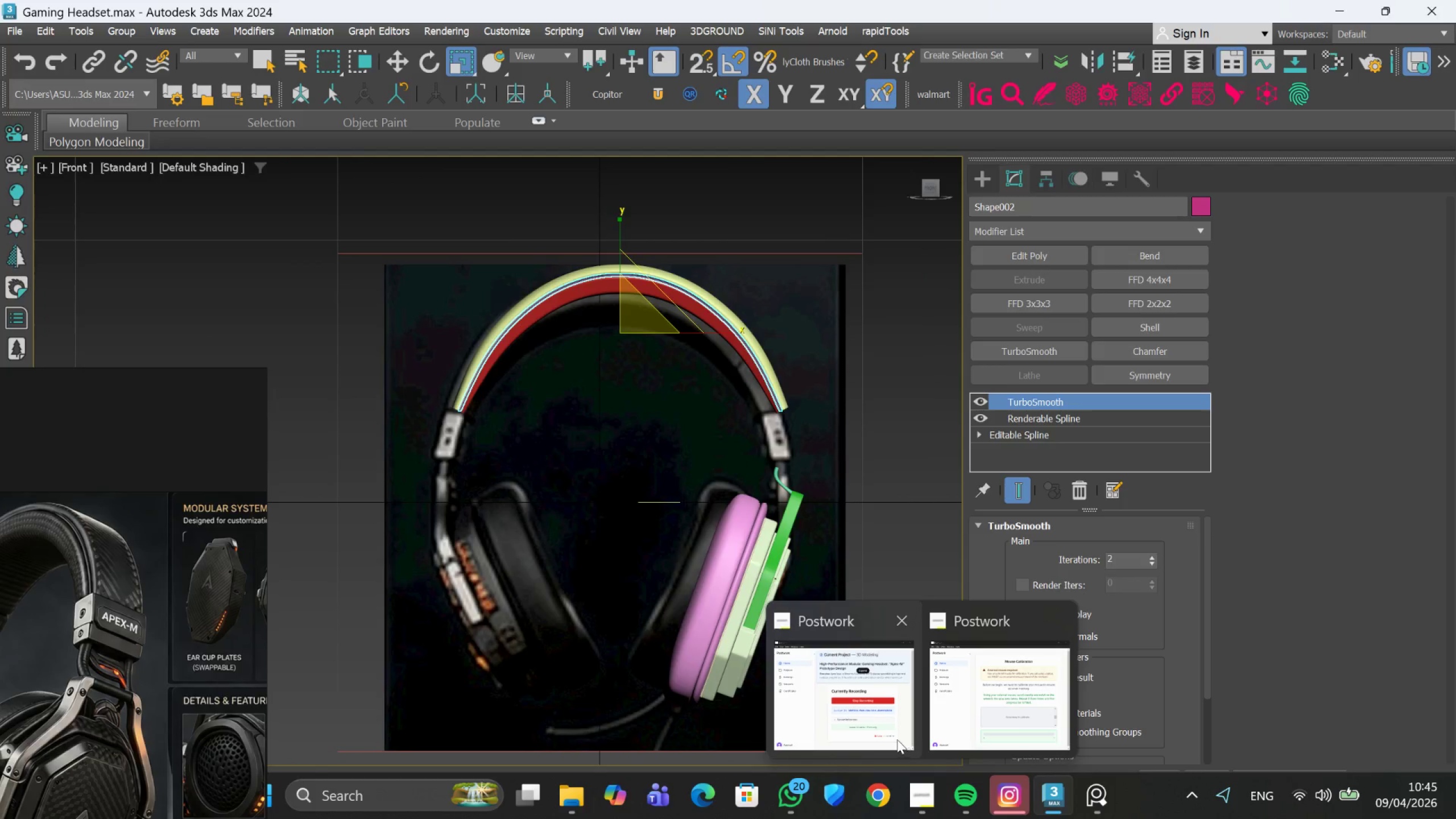 
left_click([884, 733])